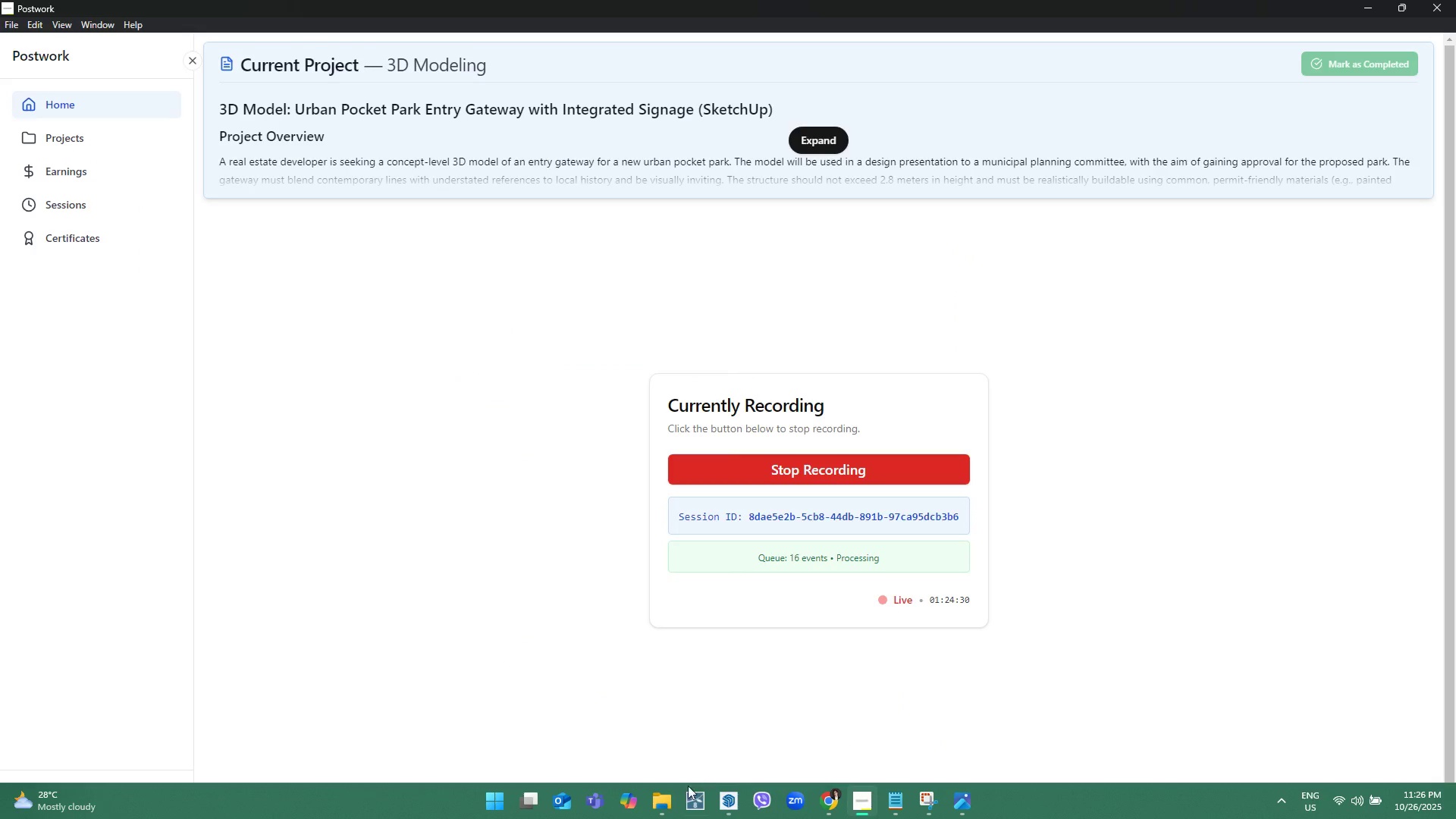 
left_click([722, 800])
 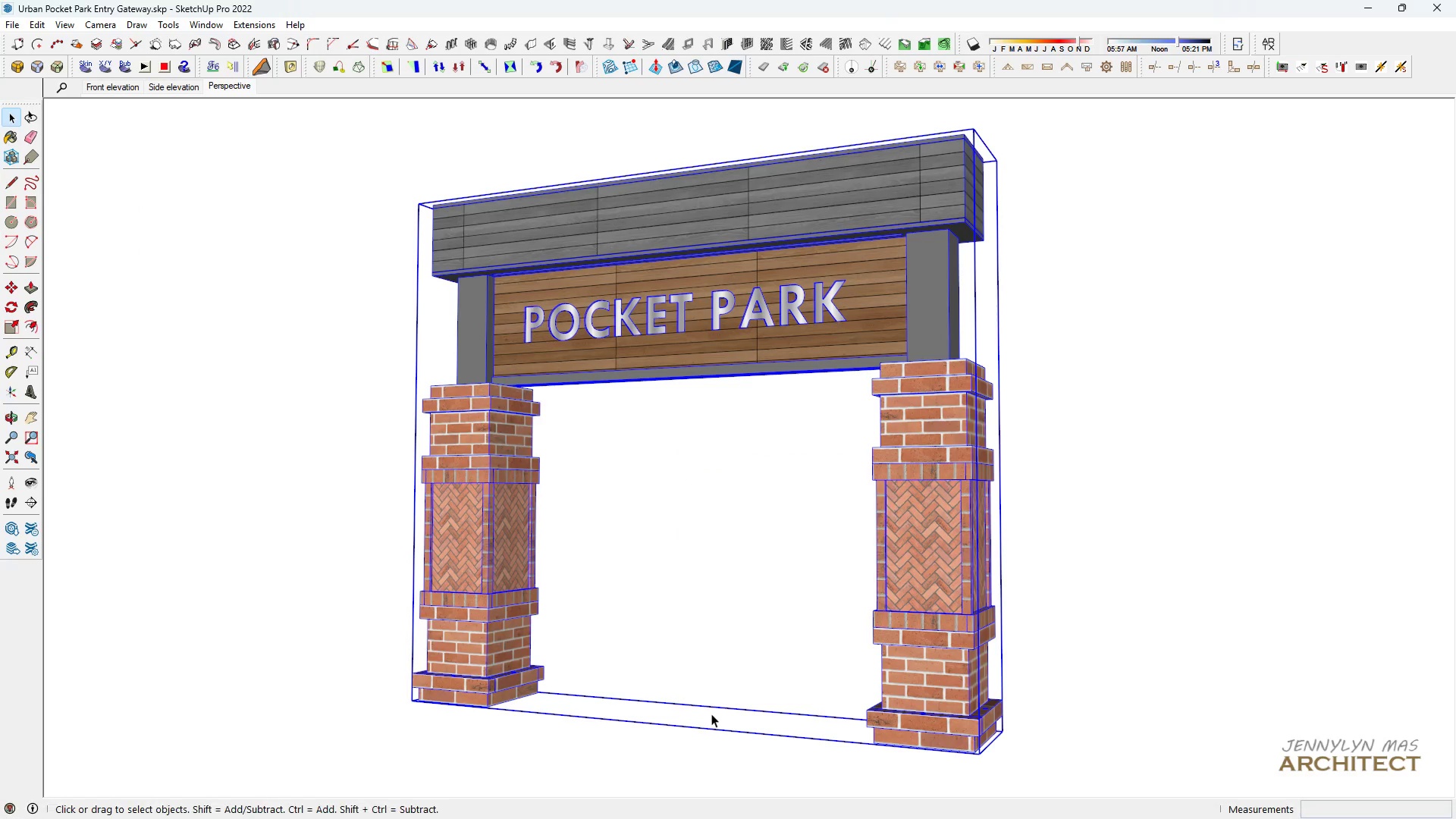 
left_click([735, 648])
 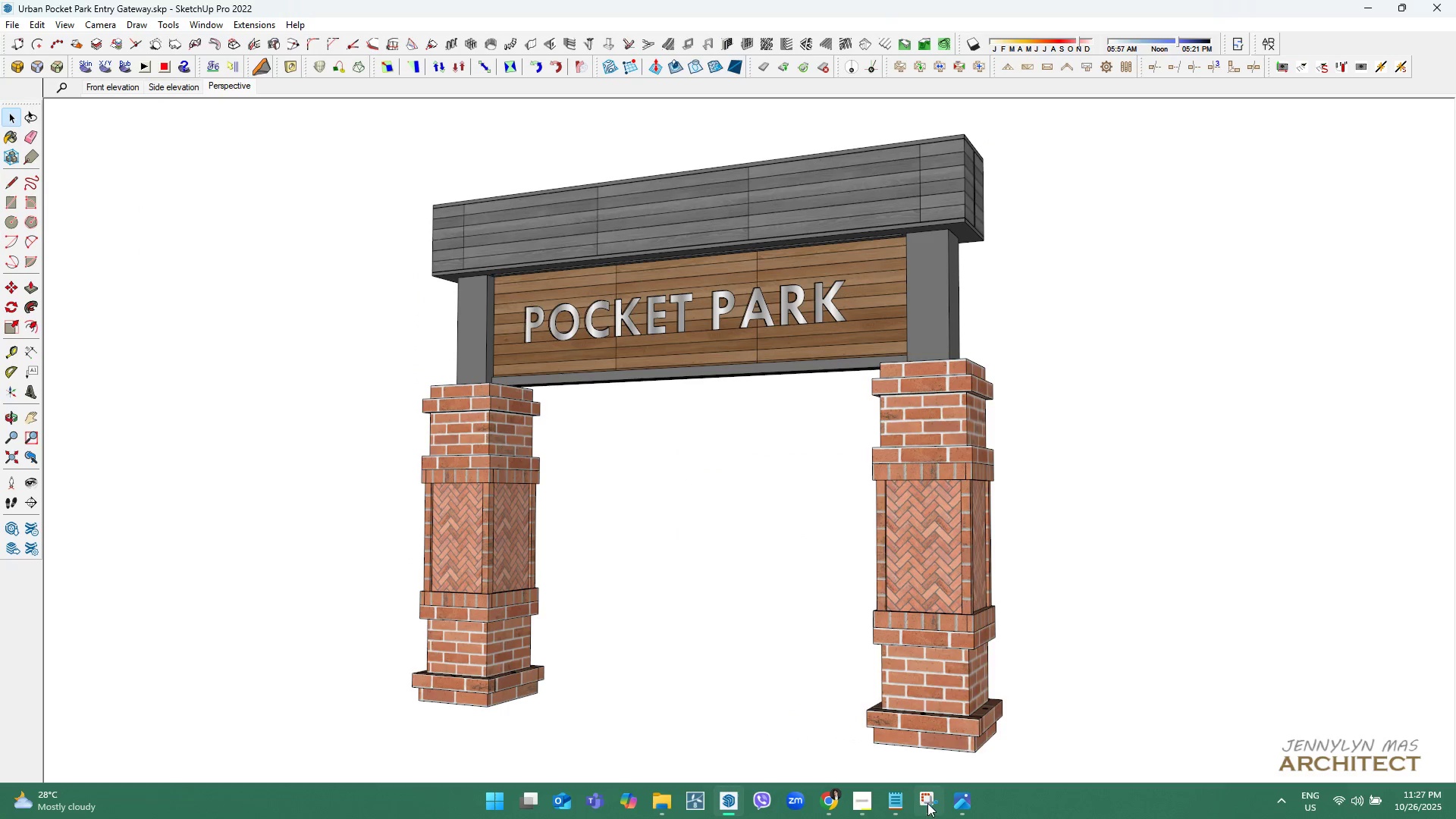 
left_click([658, 807])
 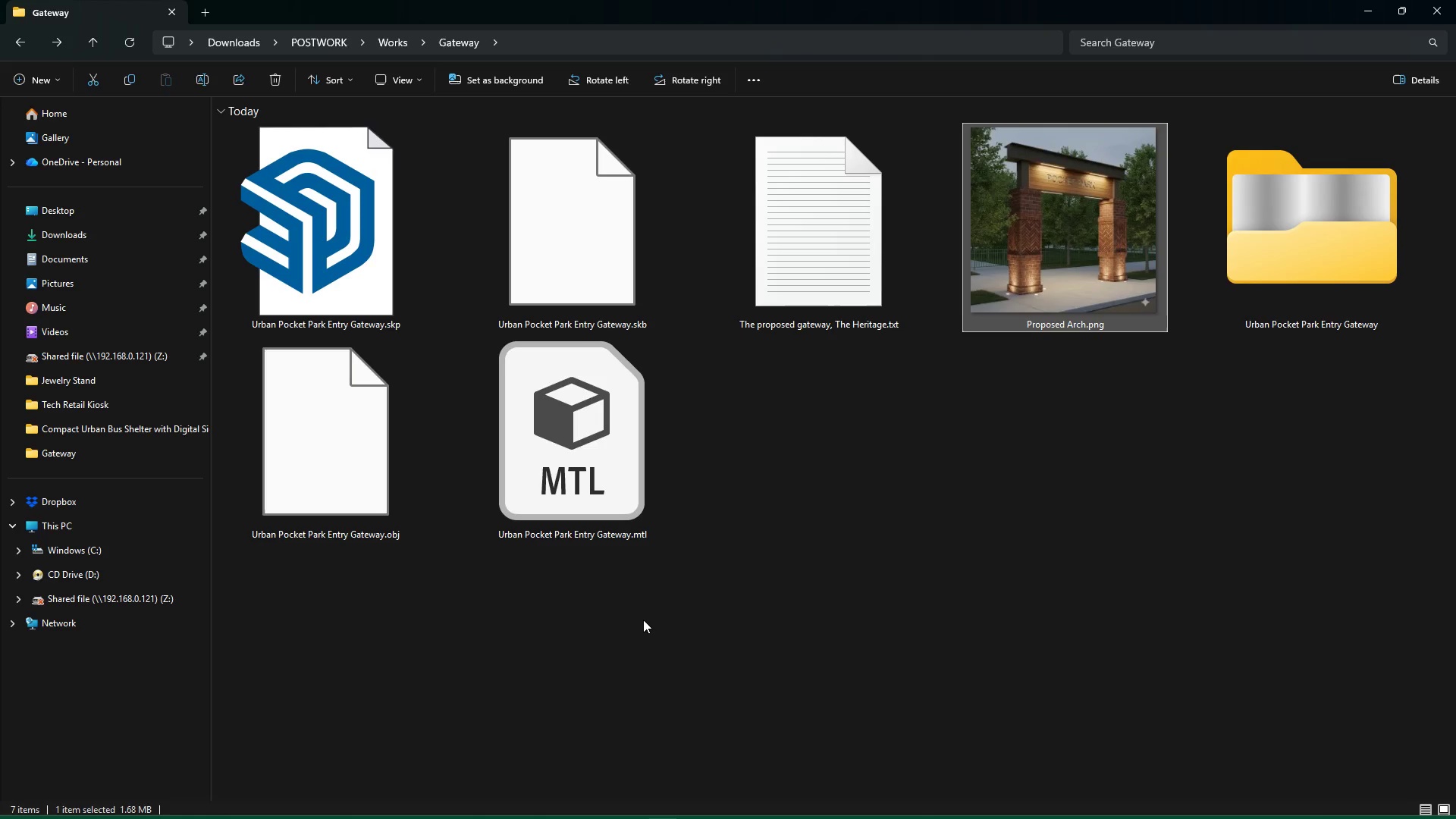 
double_click([642, 619])
 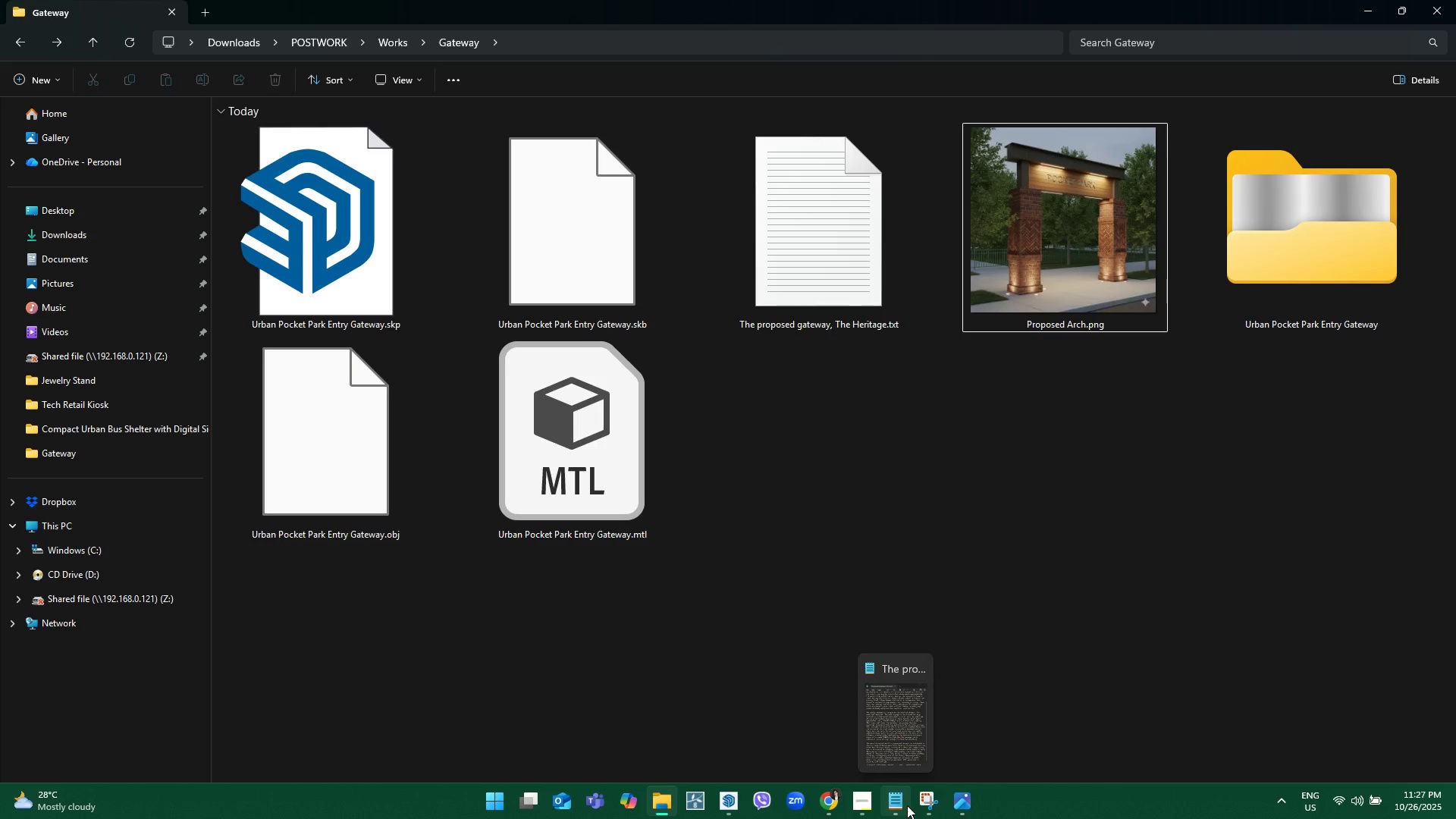 
left_click([858, 798])